 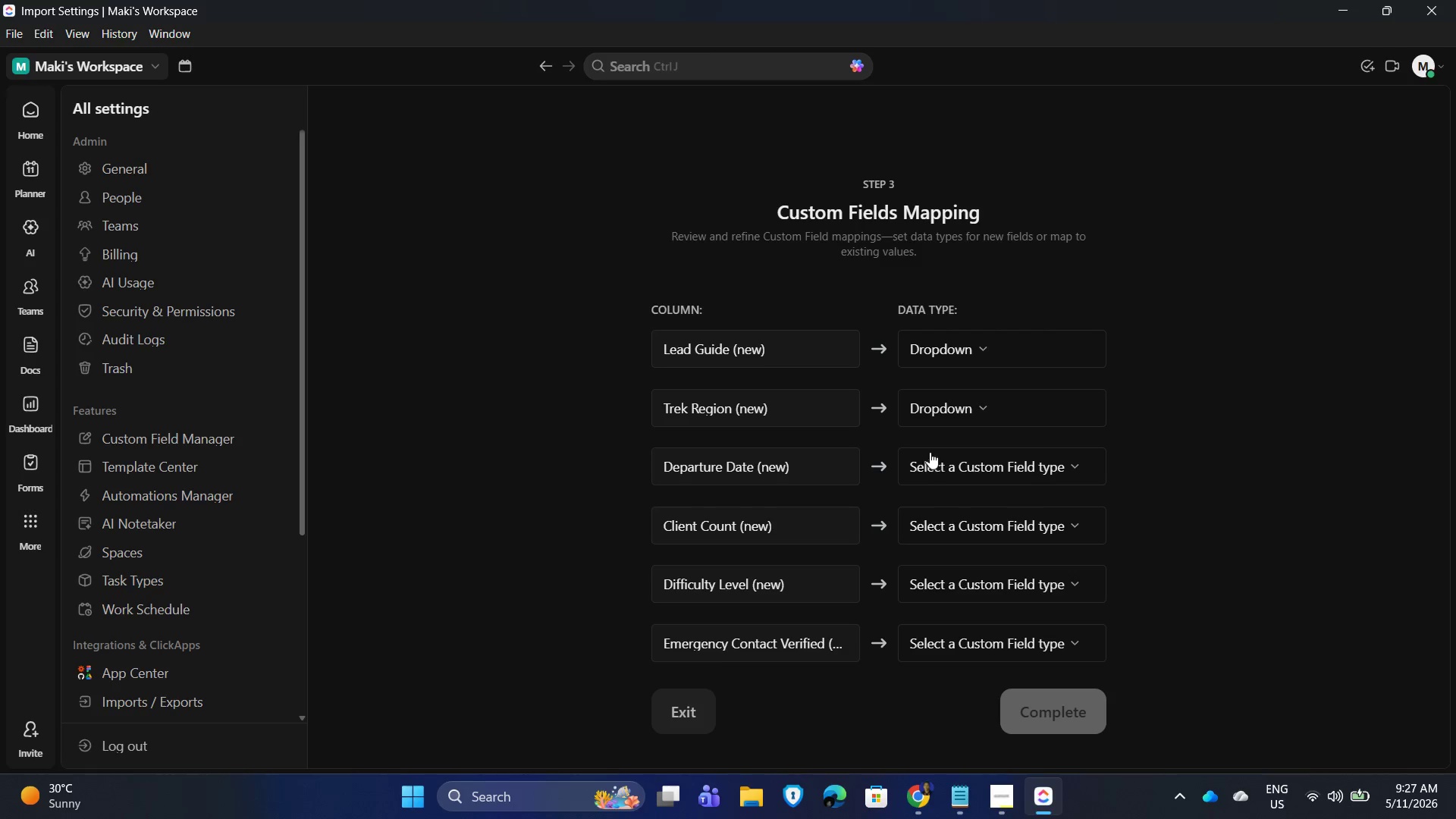 
left_click([969, 469])
 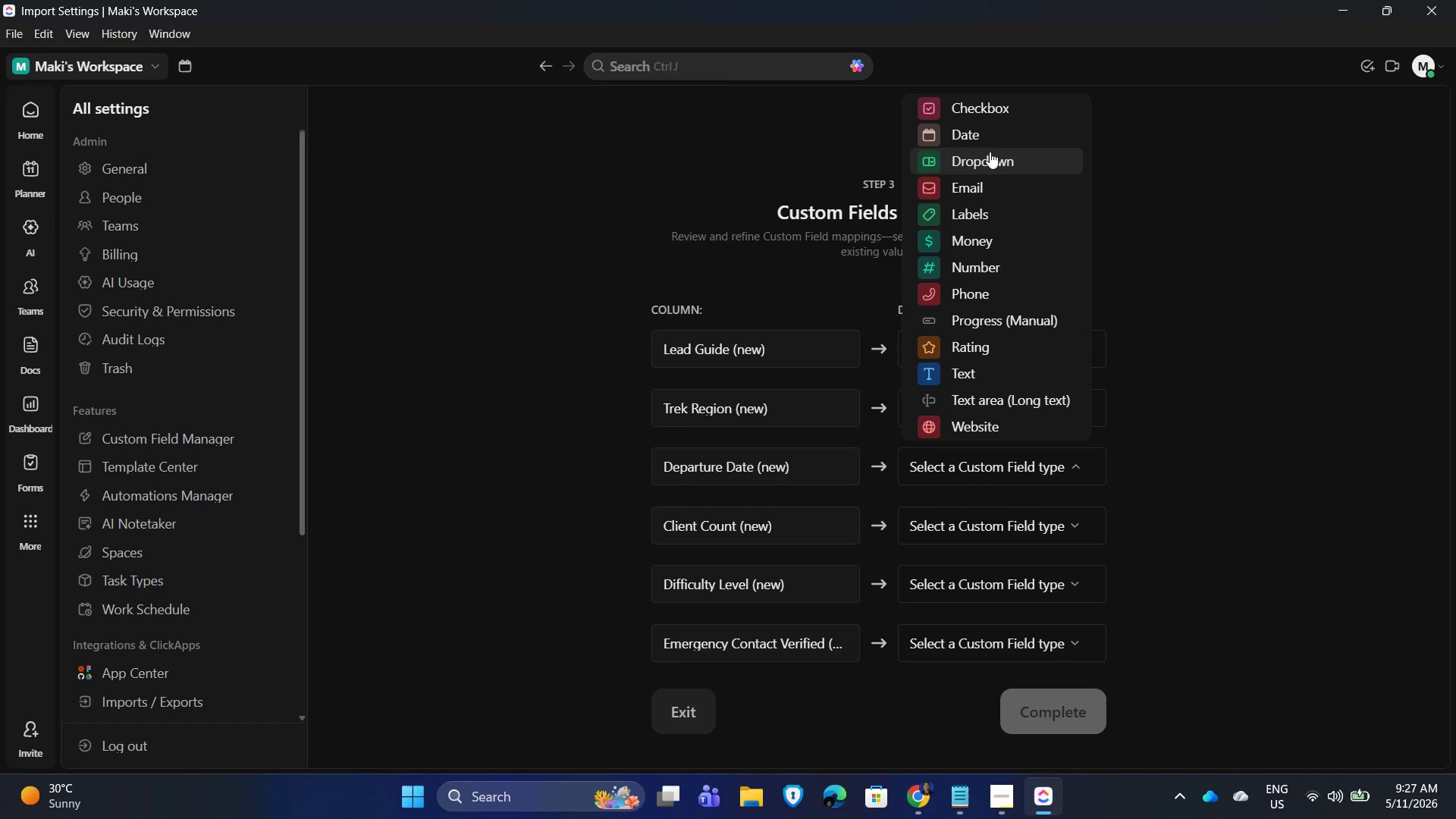 
left_click([990, 140])
 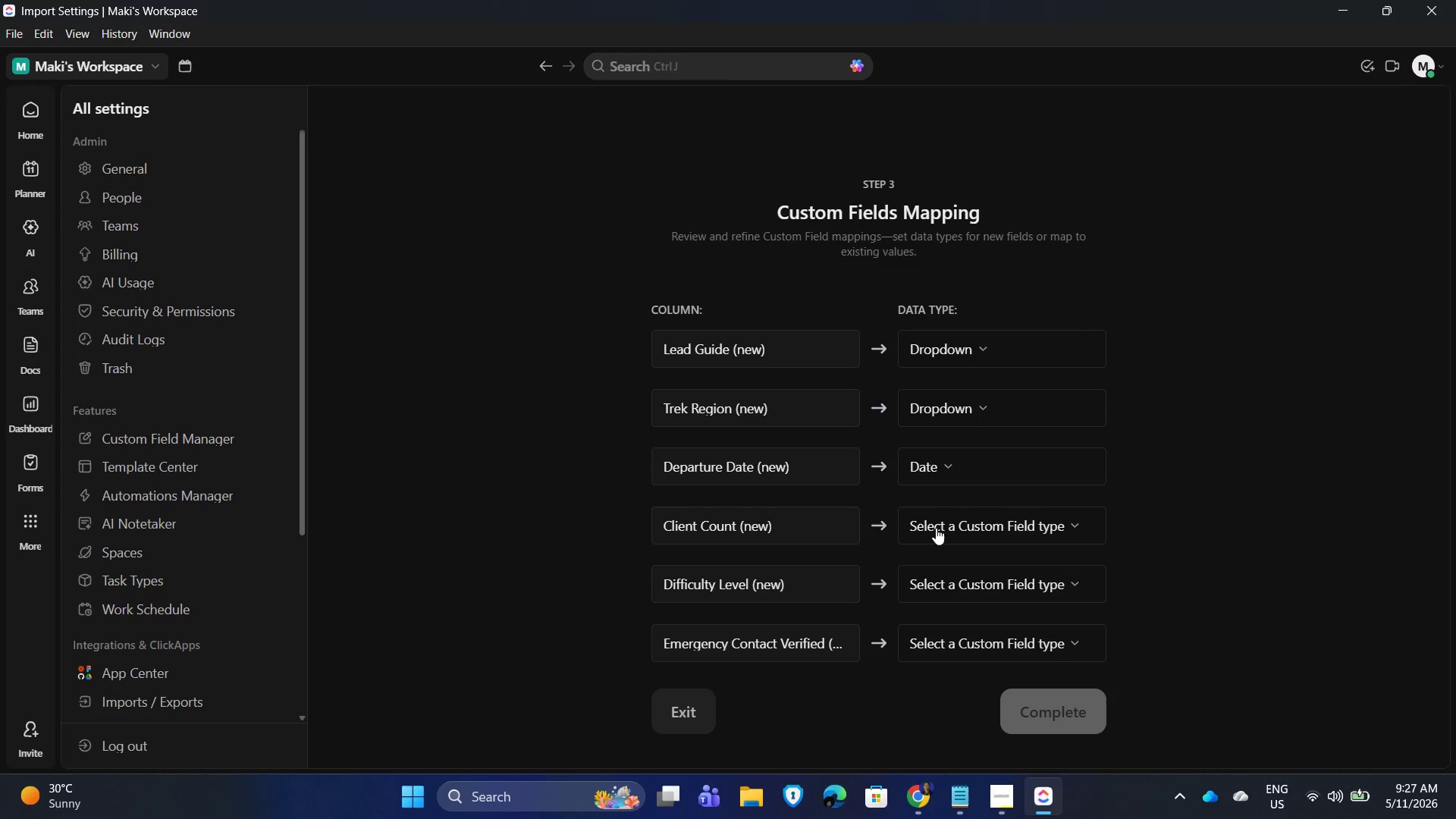 
left_click([965, 526])
 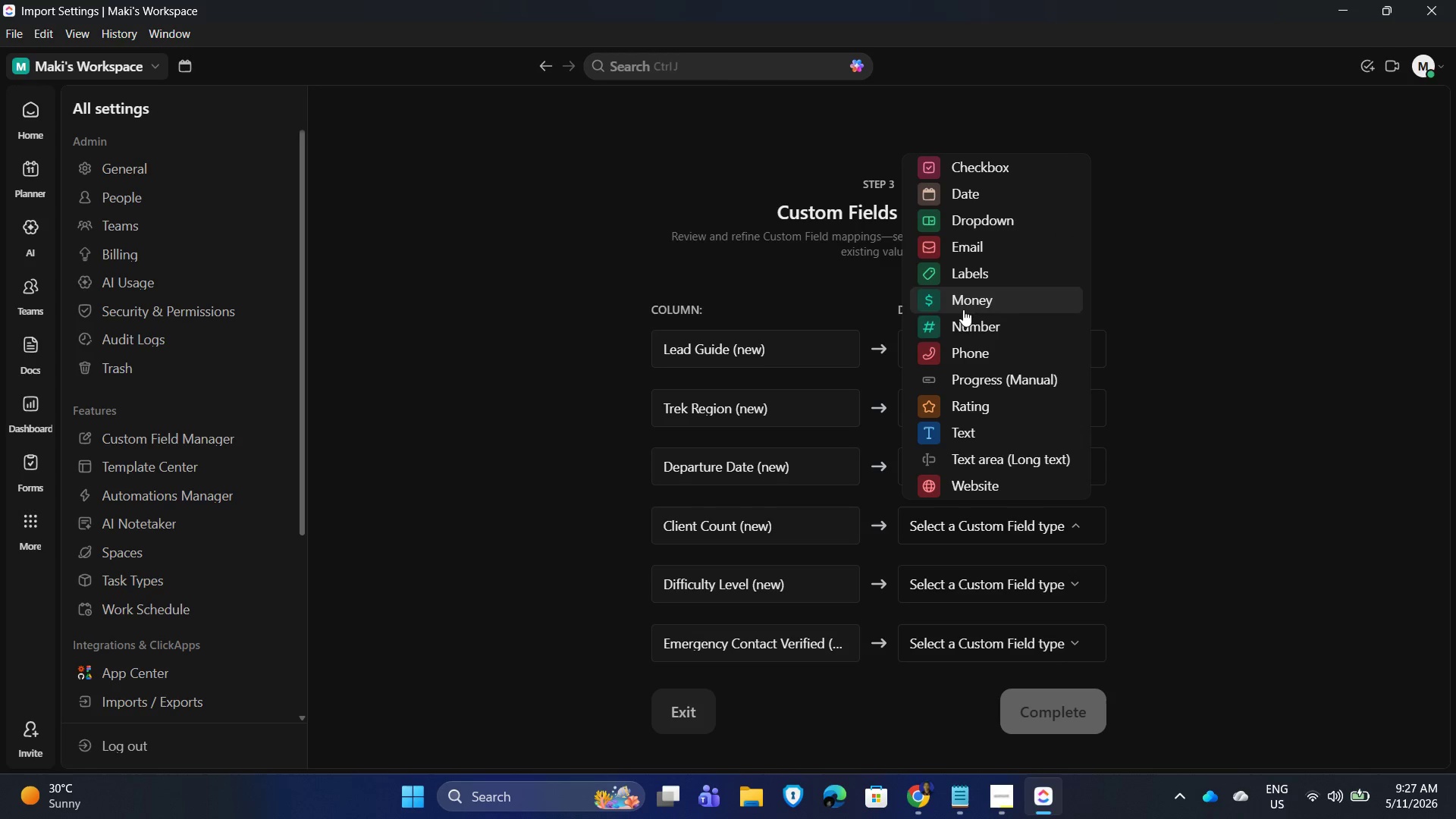 
left_click([961, 323])
 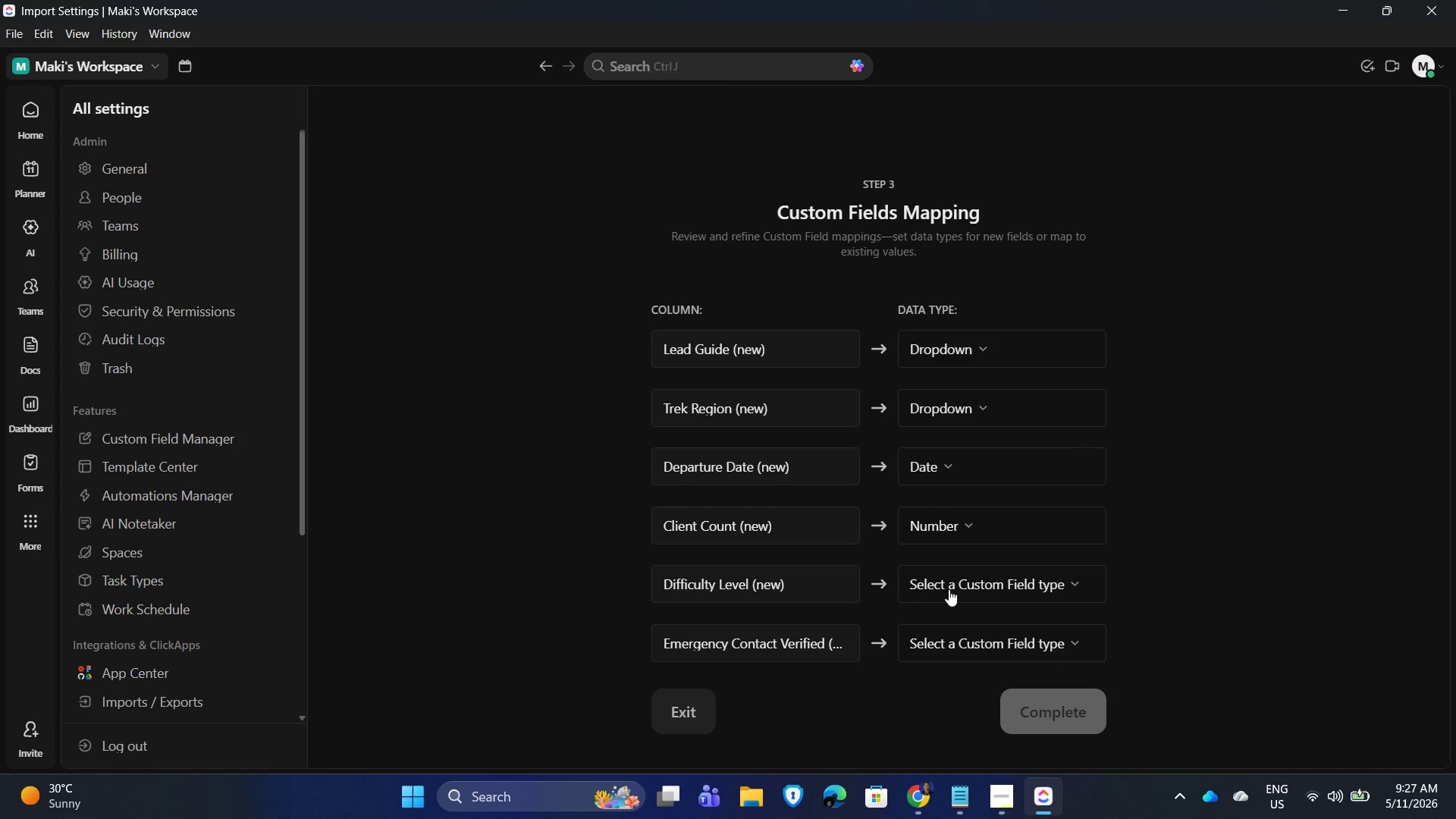 
left_click([971, 587])
 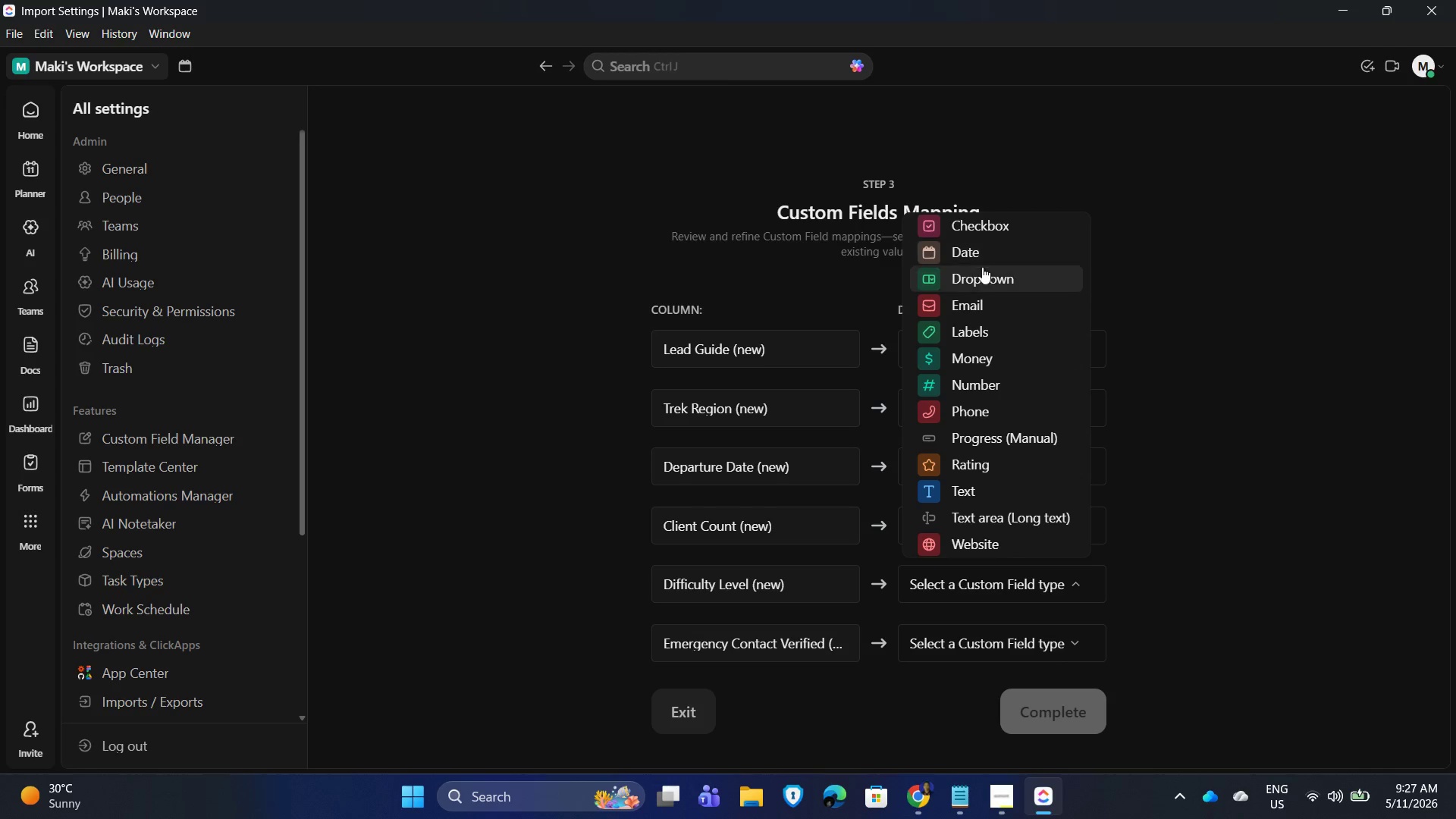 
left_click([981, 278])